 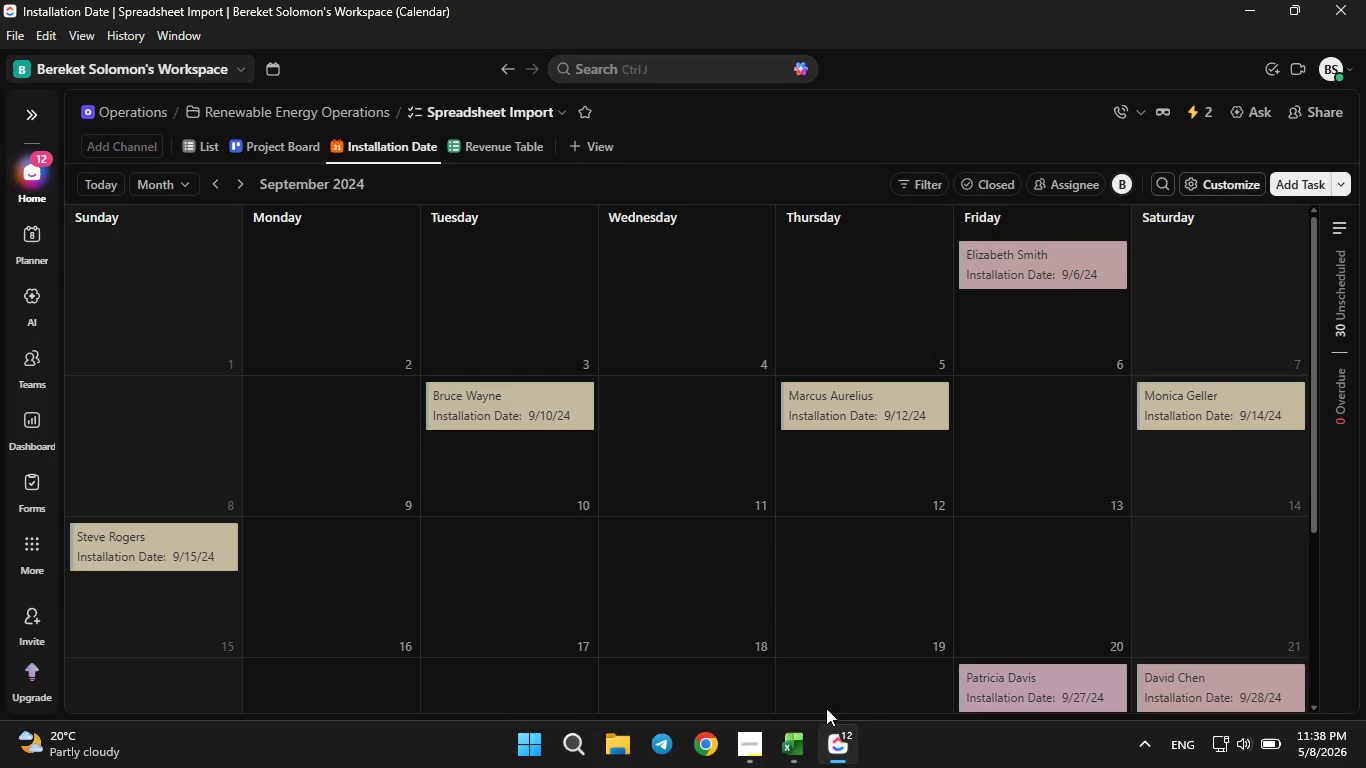 
left_click([212, 141])
 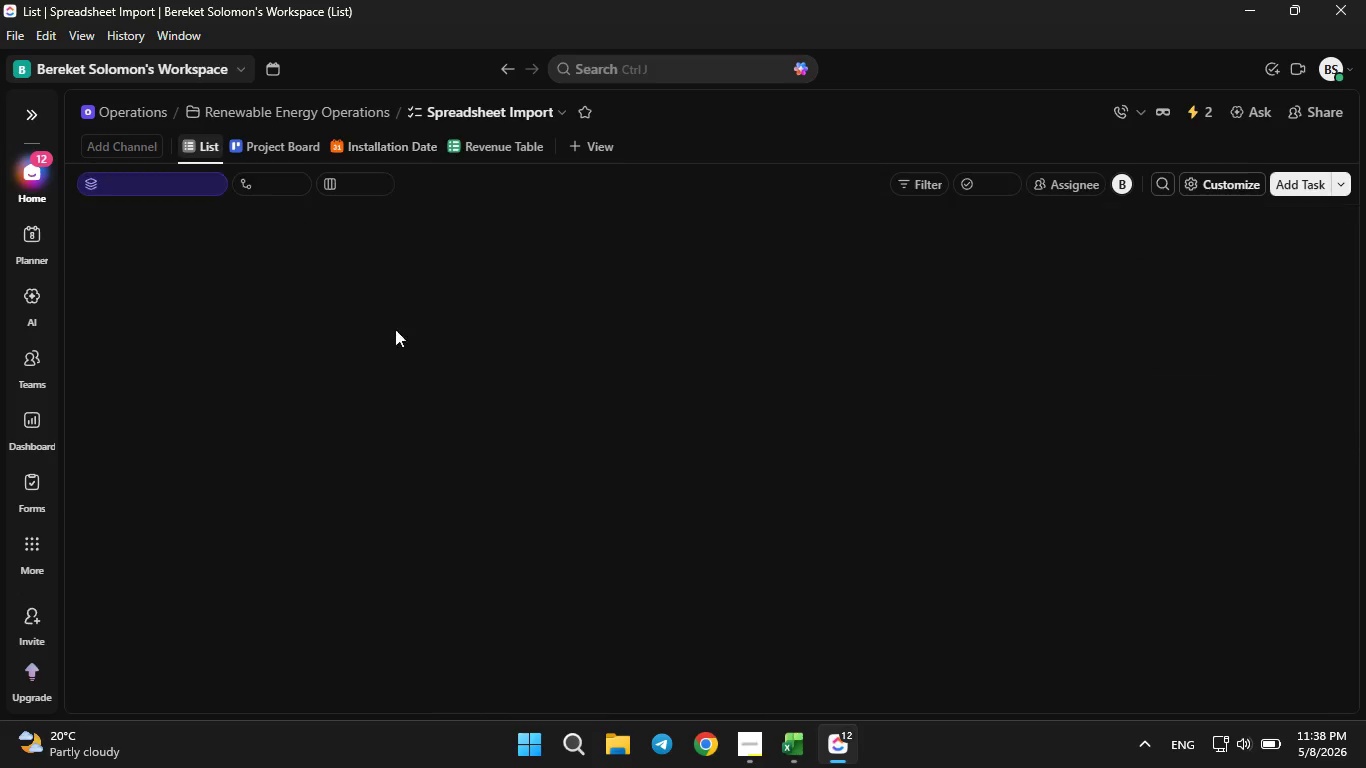 
mouse_move([316, 358])
 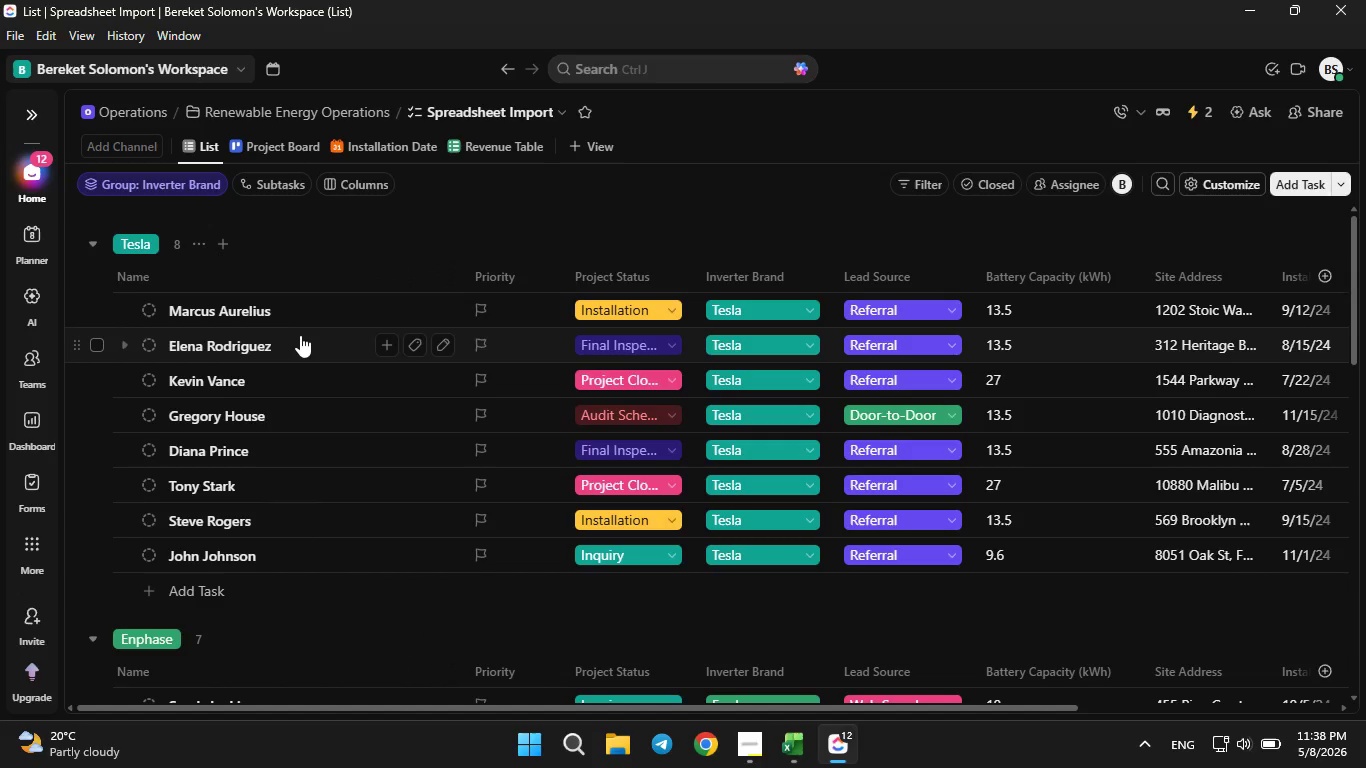 
left_click([299, 380])
 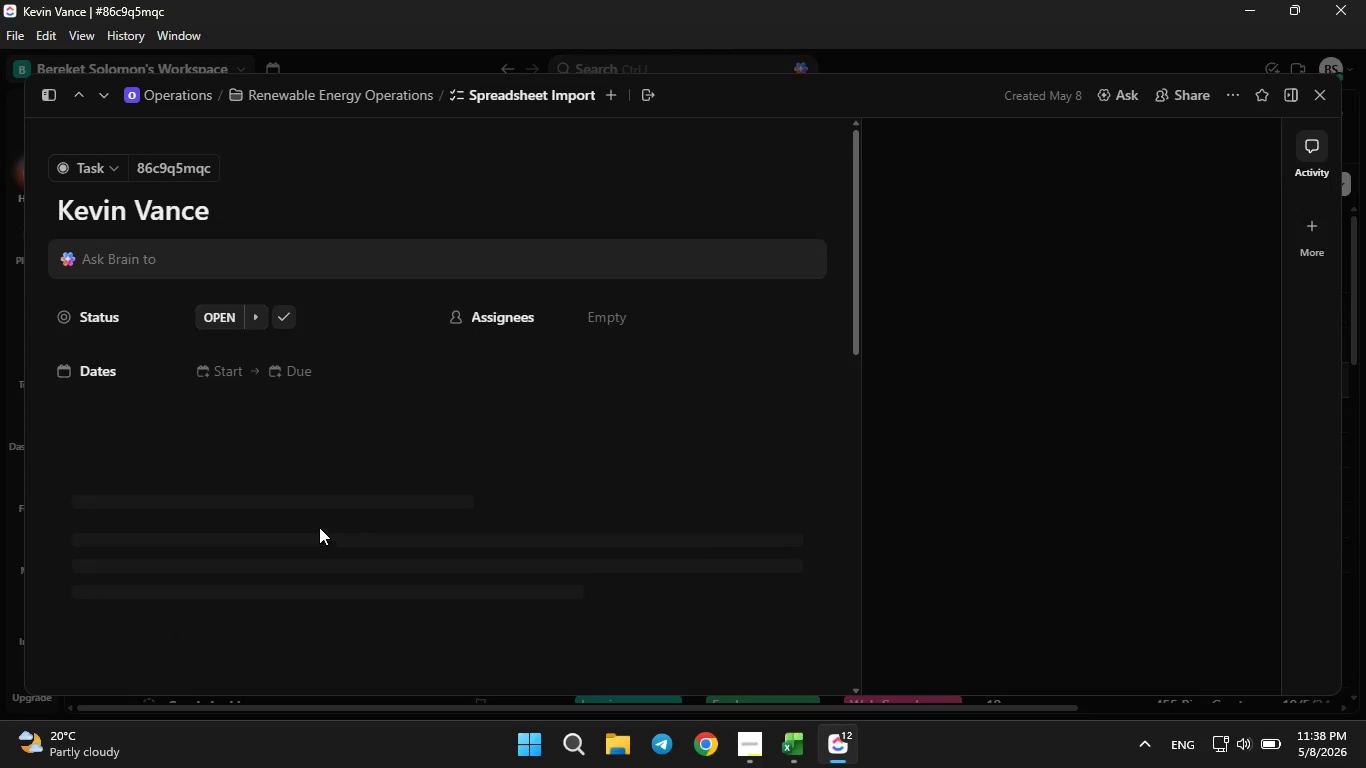 
scroll: coordinate [363, 449], scroll_direction: down, amount: 3.0
 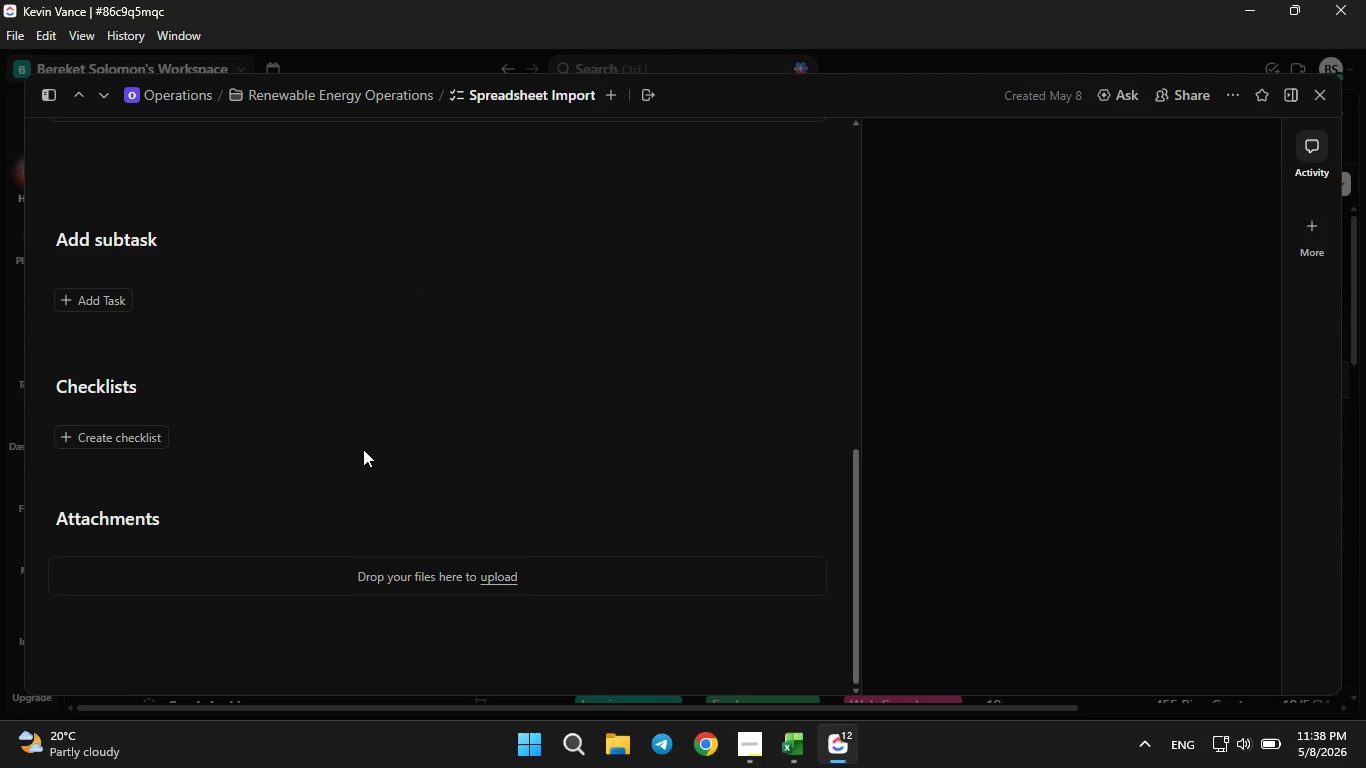 
scroll: coordinate [363, 449], scroll_direction: up, amount: 5.0
 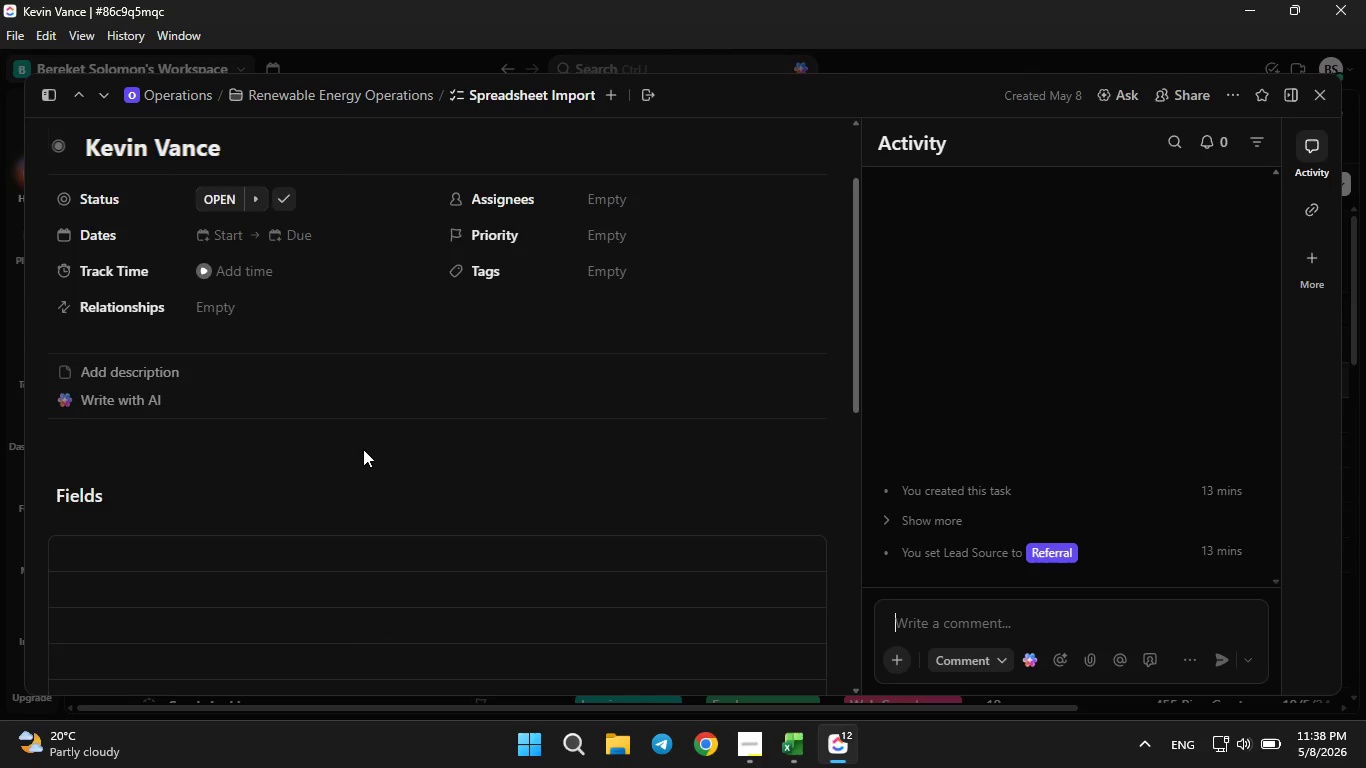 
scroll: coordinate [363, 449], scroll_direction: down, amount: 2.0
 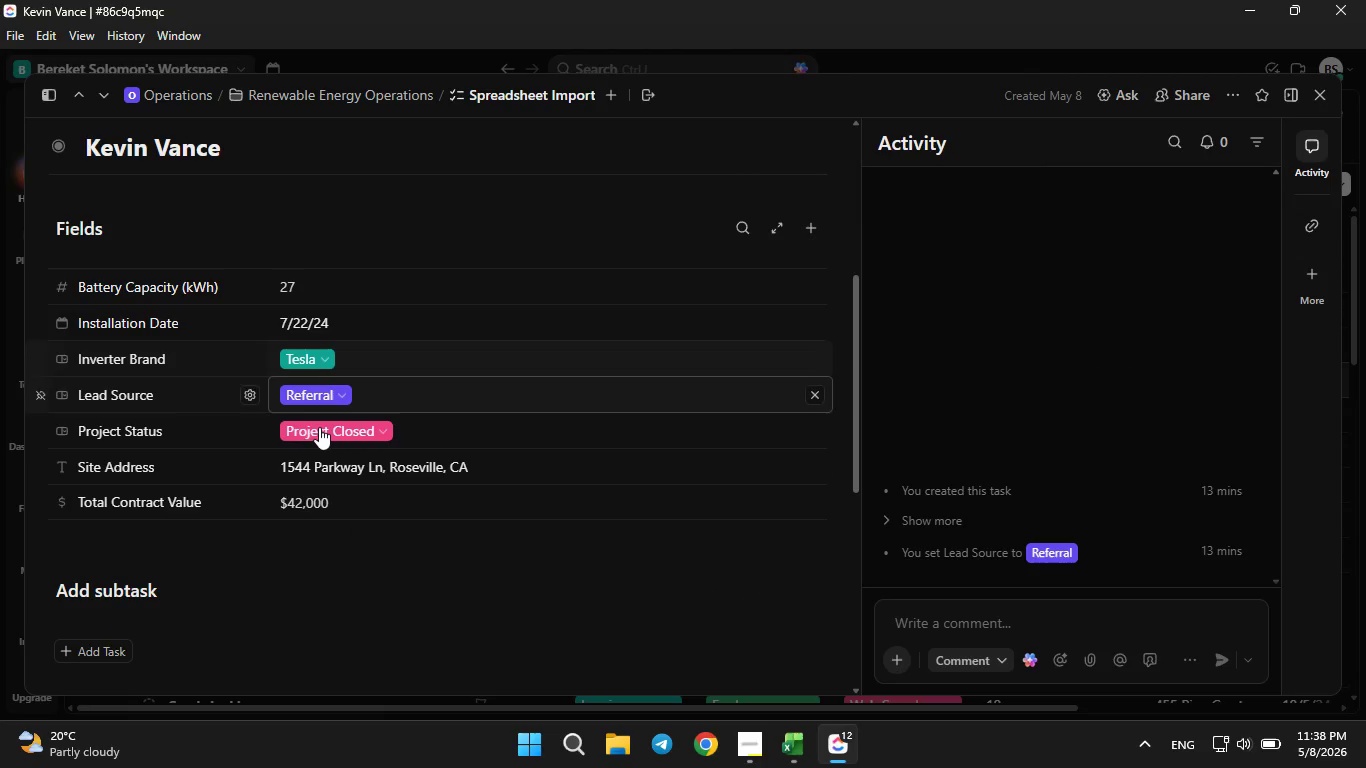 
left_click([319, 428])
 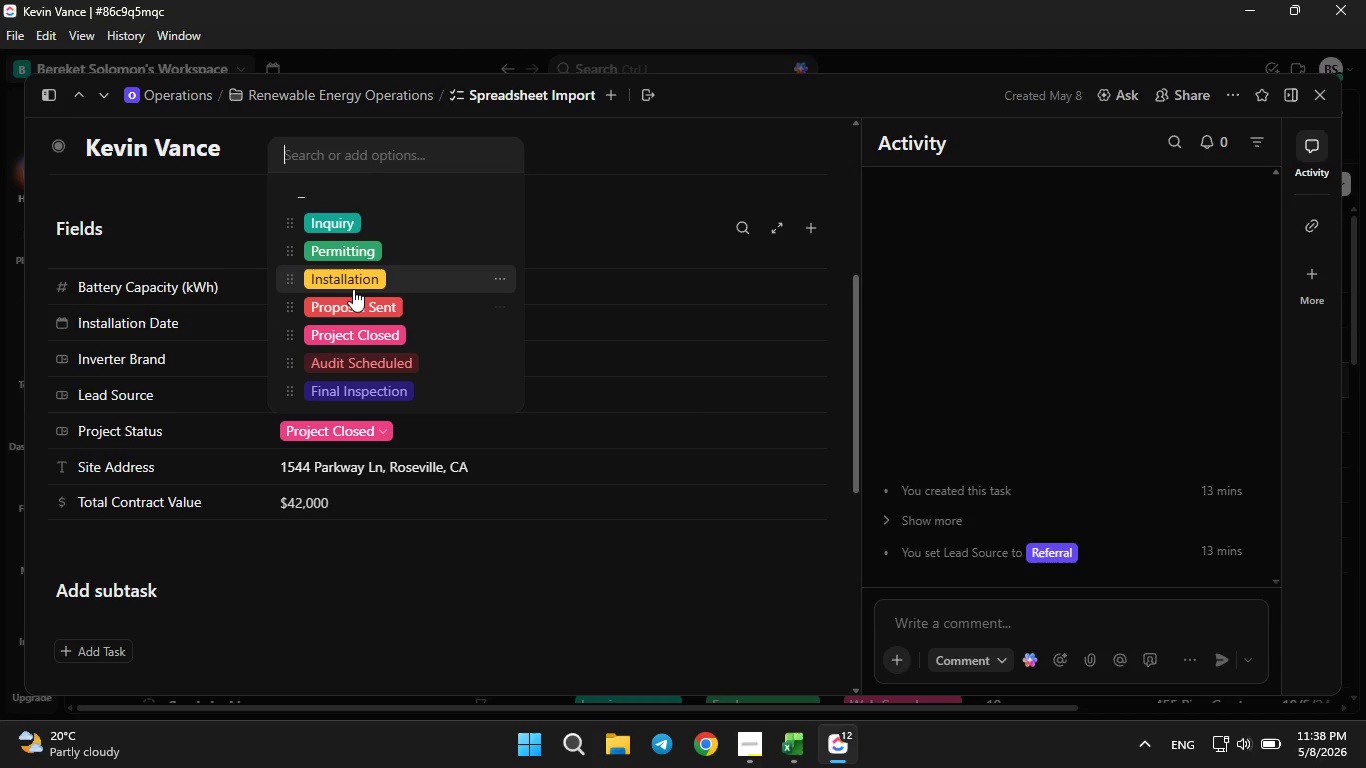 
left_click([353, 289])
 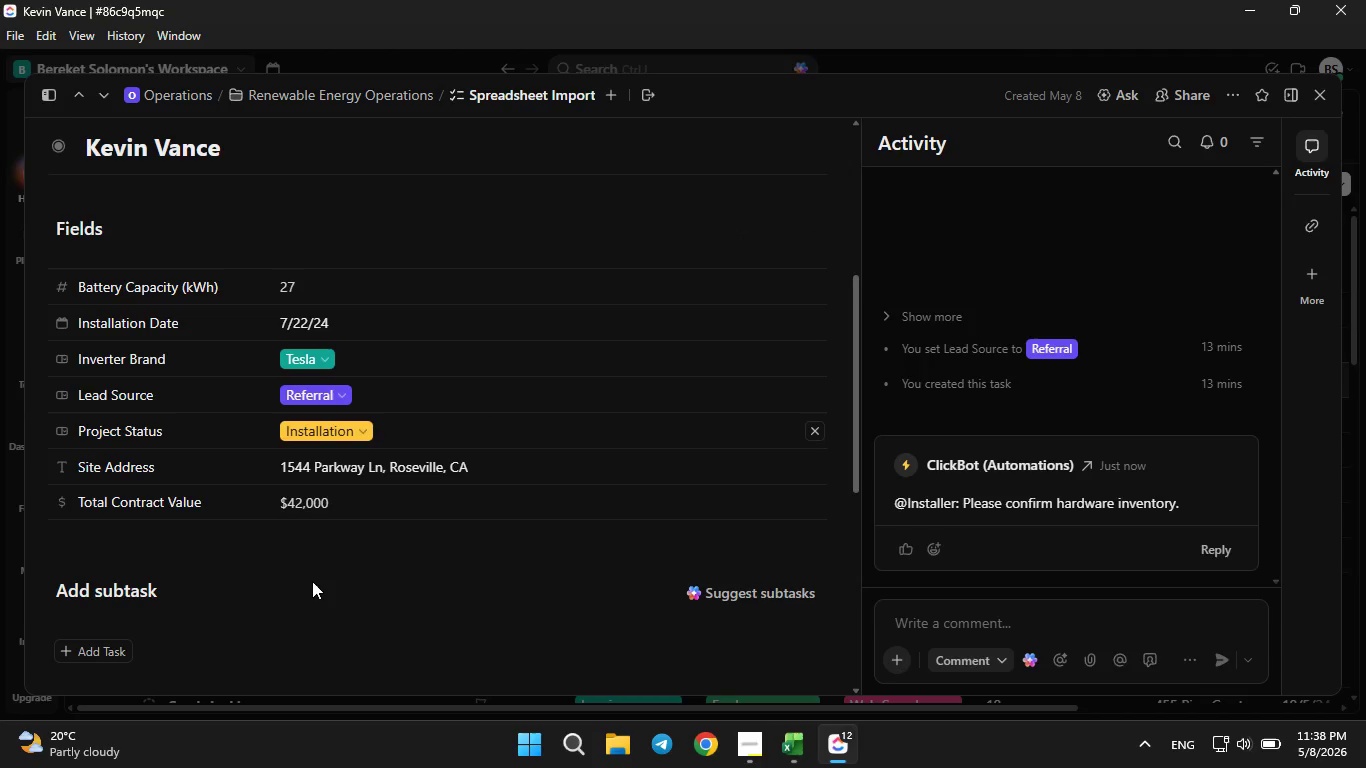 
wait(8.69)
 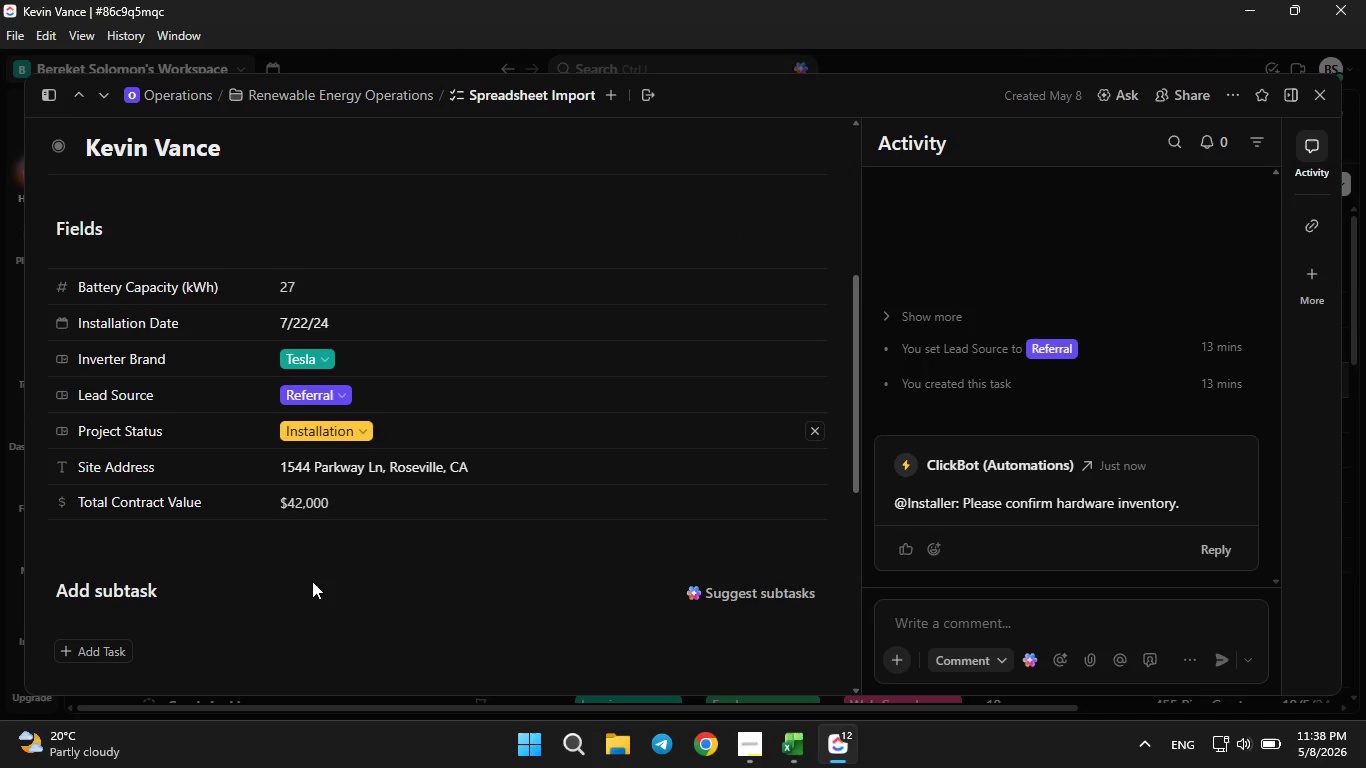 
left_click([897, 418])
 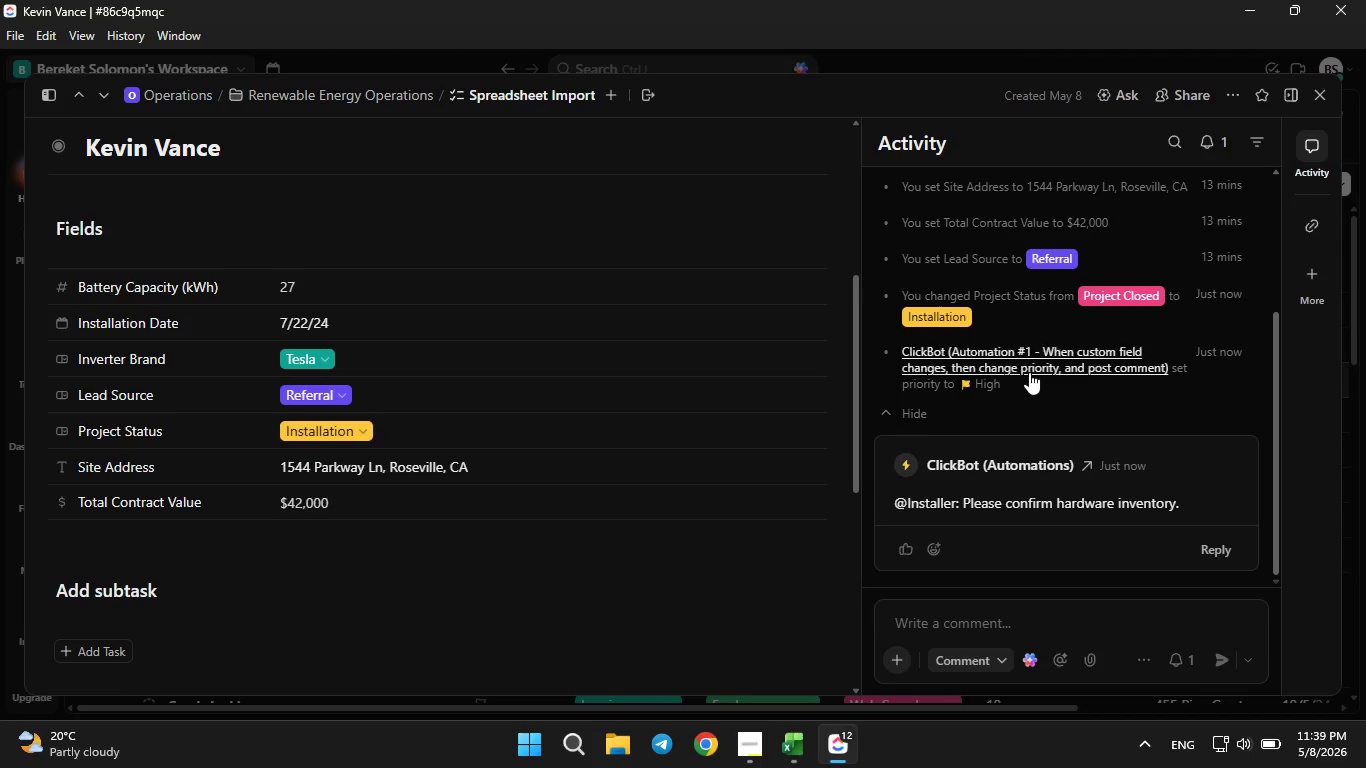 
left_click([325, 421])
 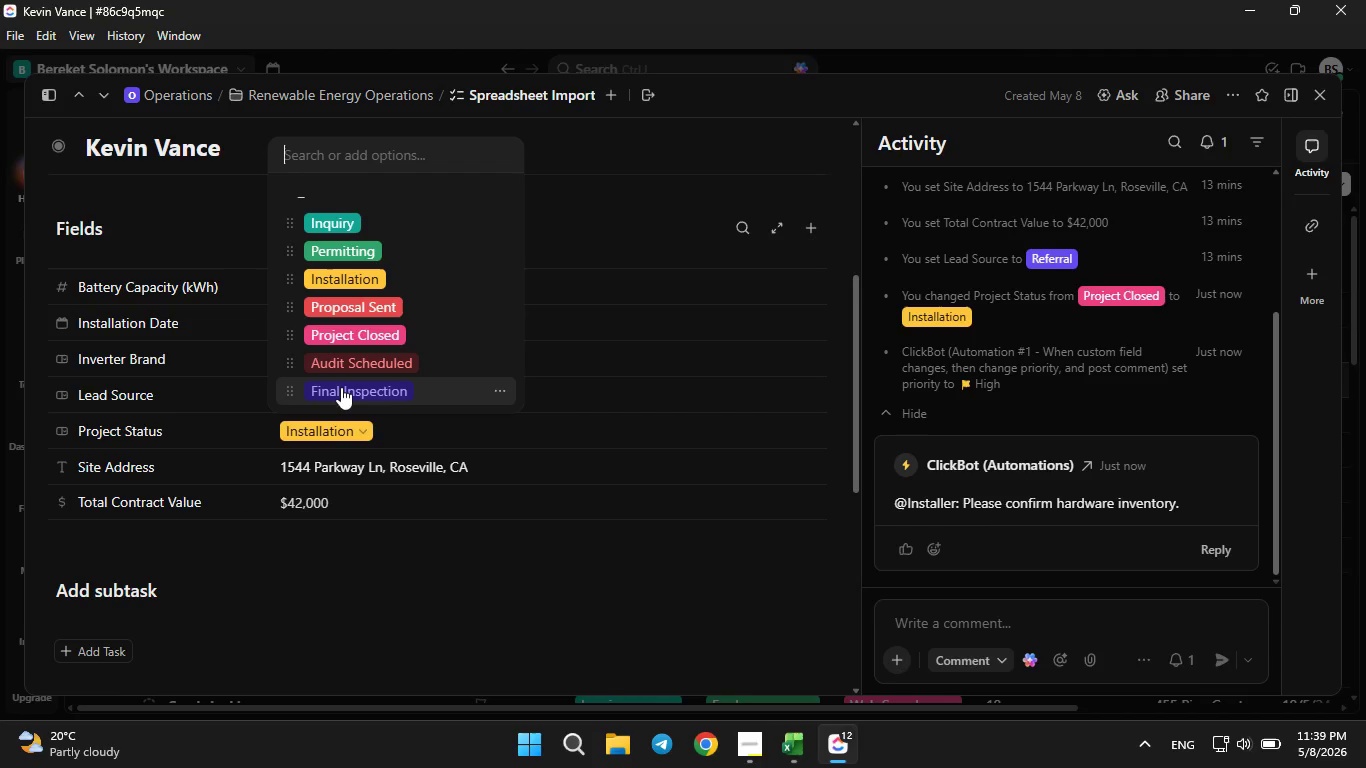 
left_click([341, 385])
 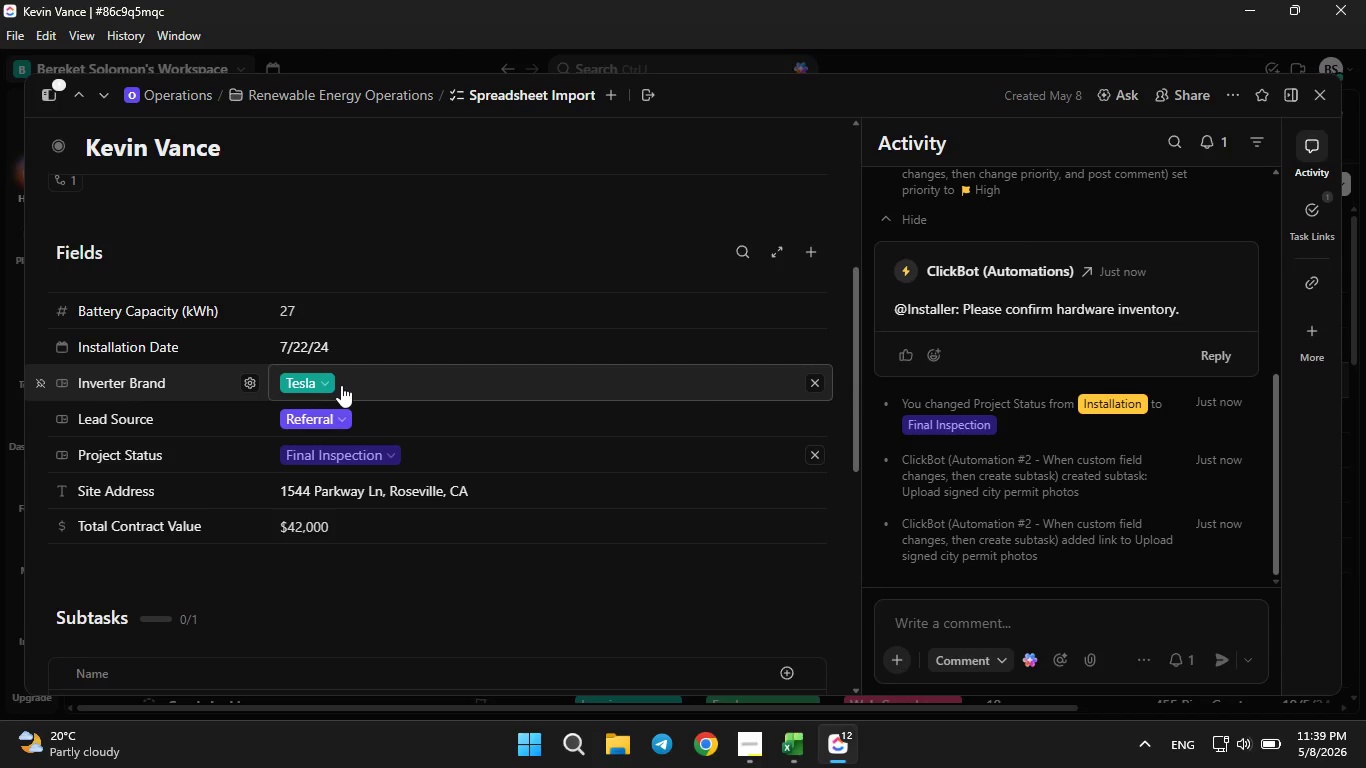 
wait(7.11)
 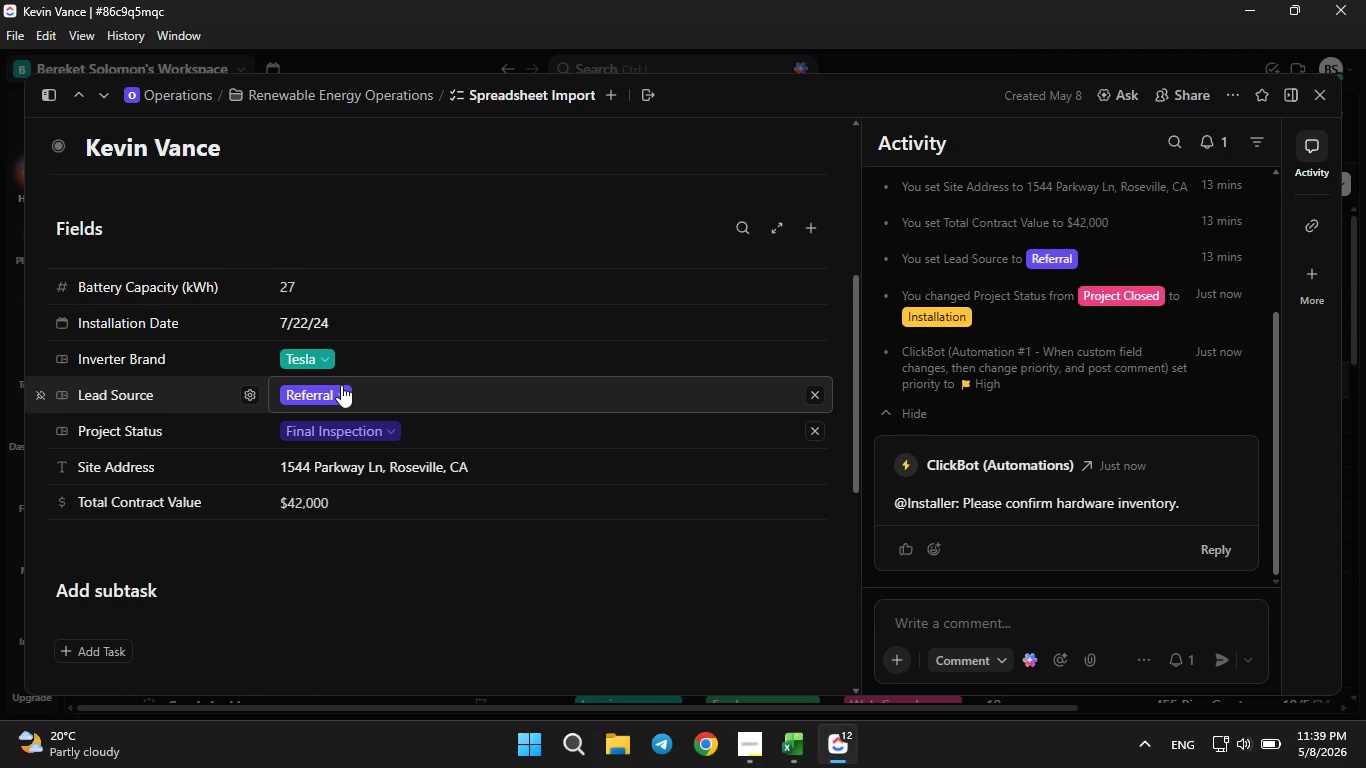 
scroll: coordinate [341, 387], scroll_direction: down, amount: 2.0
 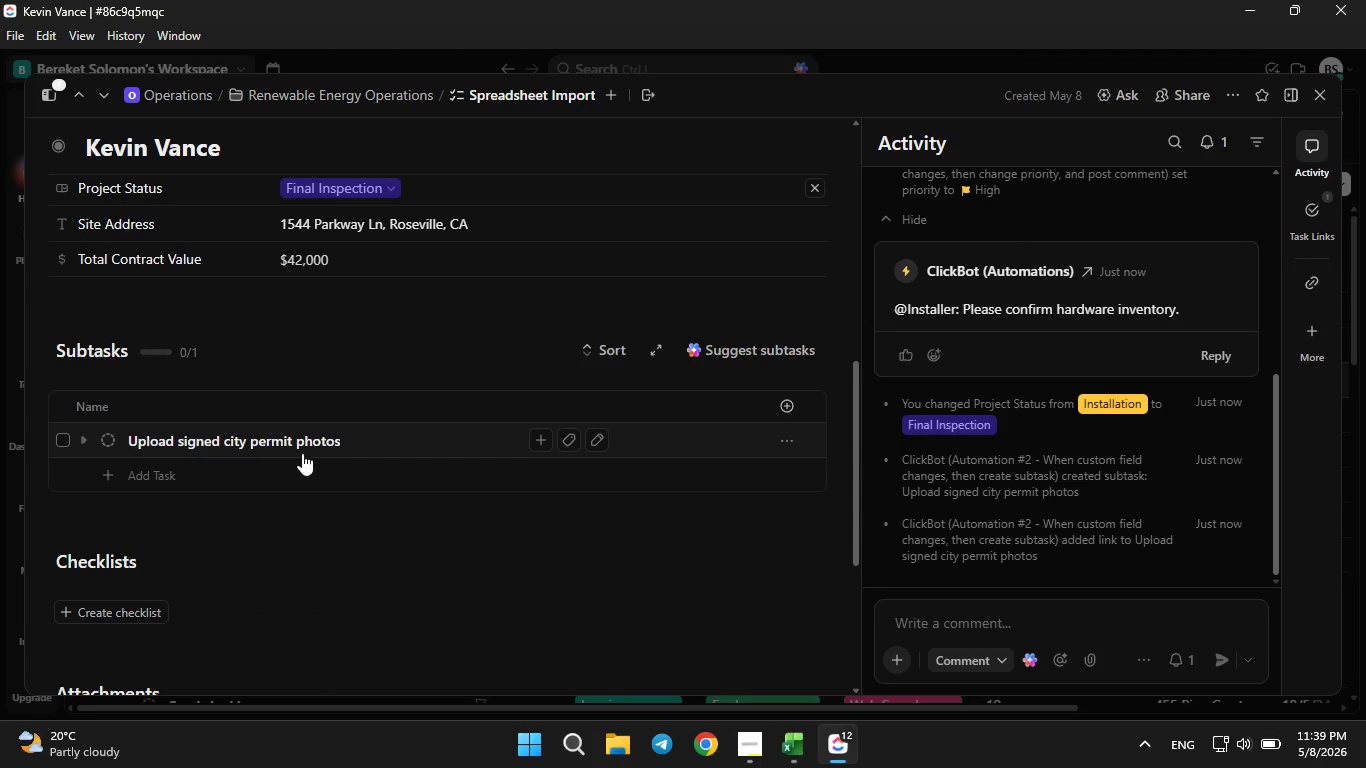 
scroll: coordinate [604, 561], scroll_direction: up, amount: 6.0
 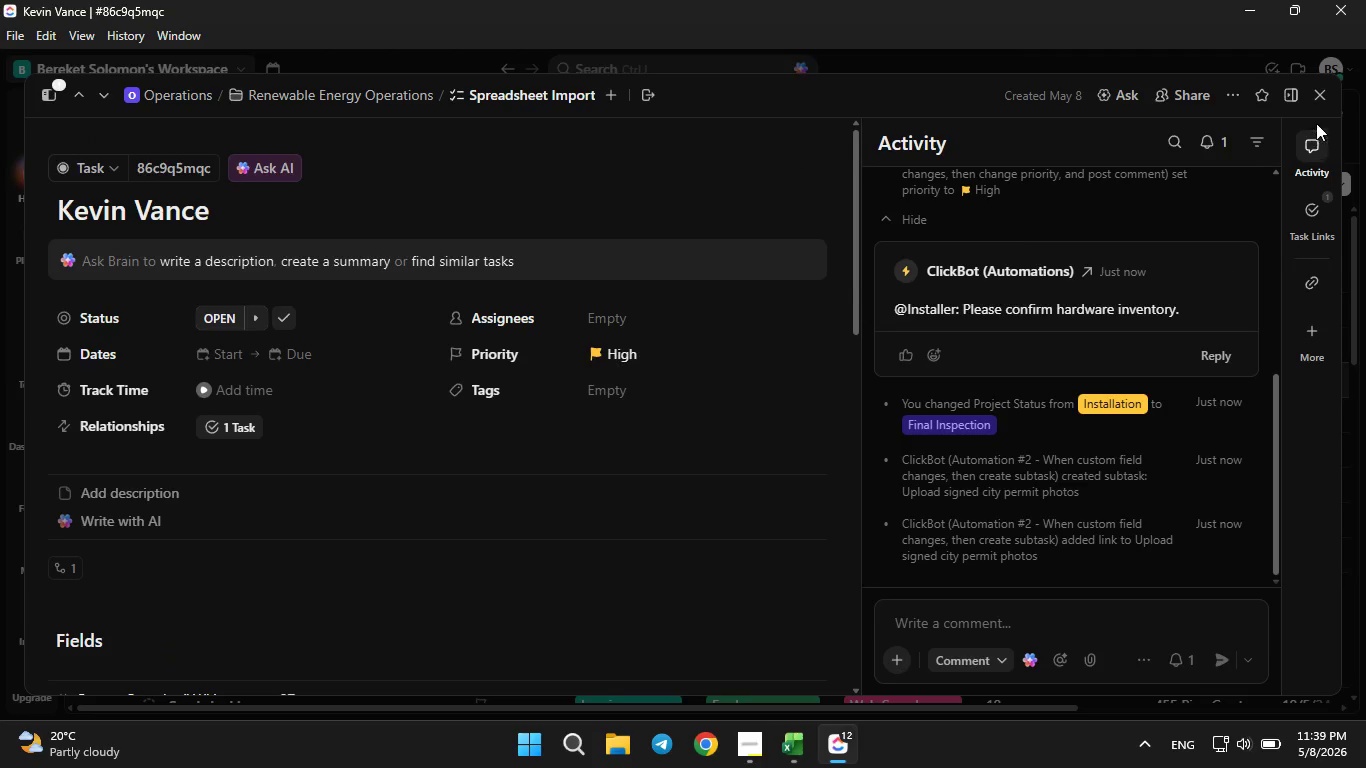 
left_click([1313, 94])
 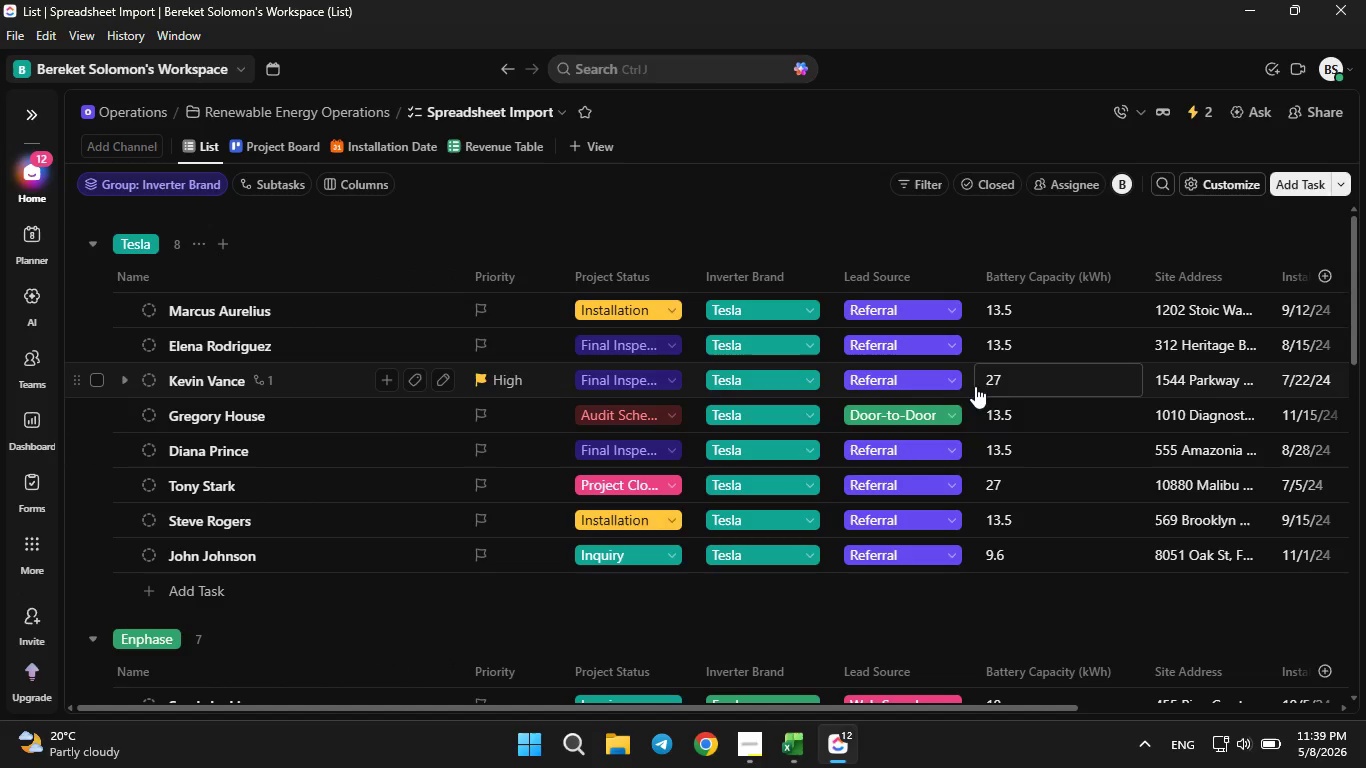 
scroll: coordinate [542, 443], scroll_direction: down, amount: 8.0
 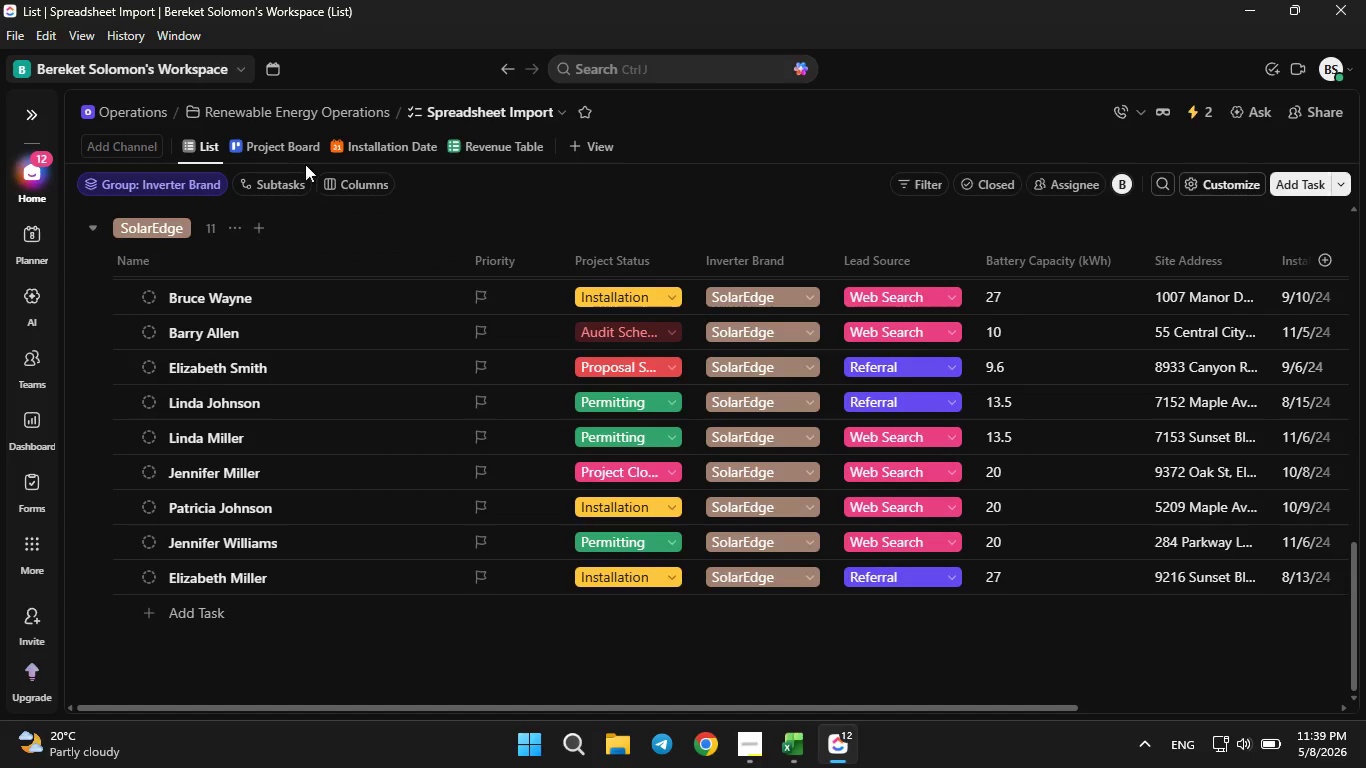 
left_click([298, 155])
 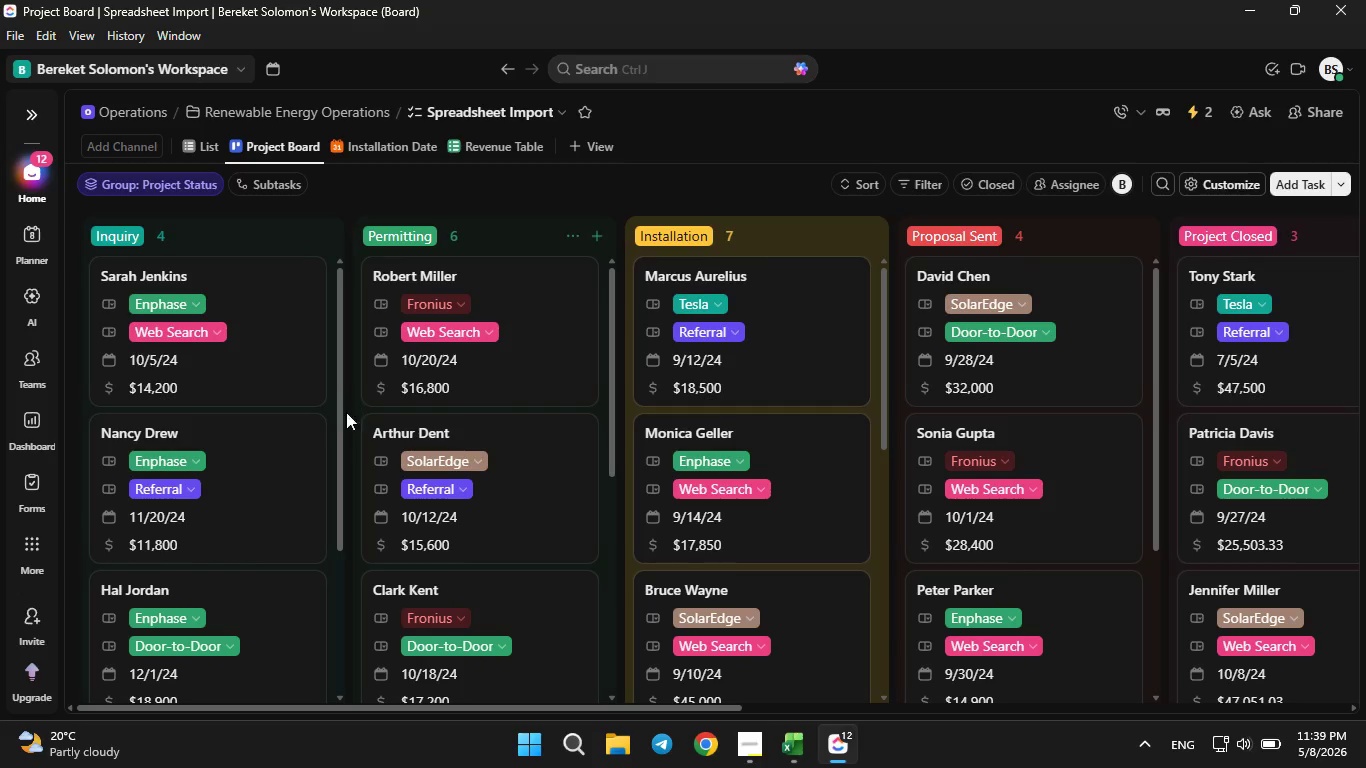 
scroll: coordinate [224, 365], scroll_direction: up, amount: 1.0
 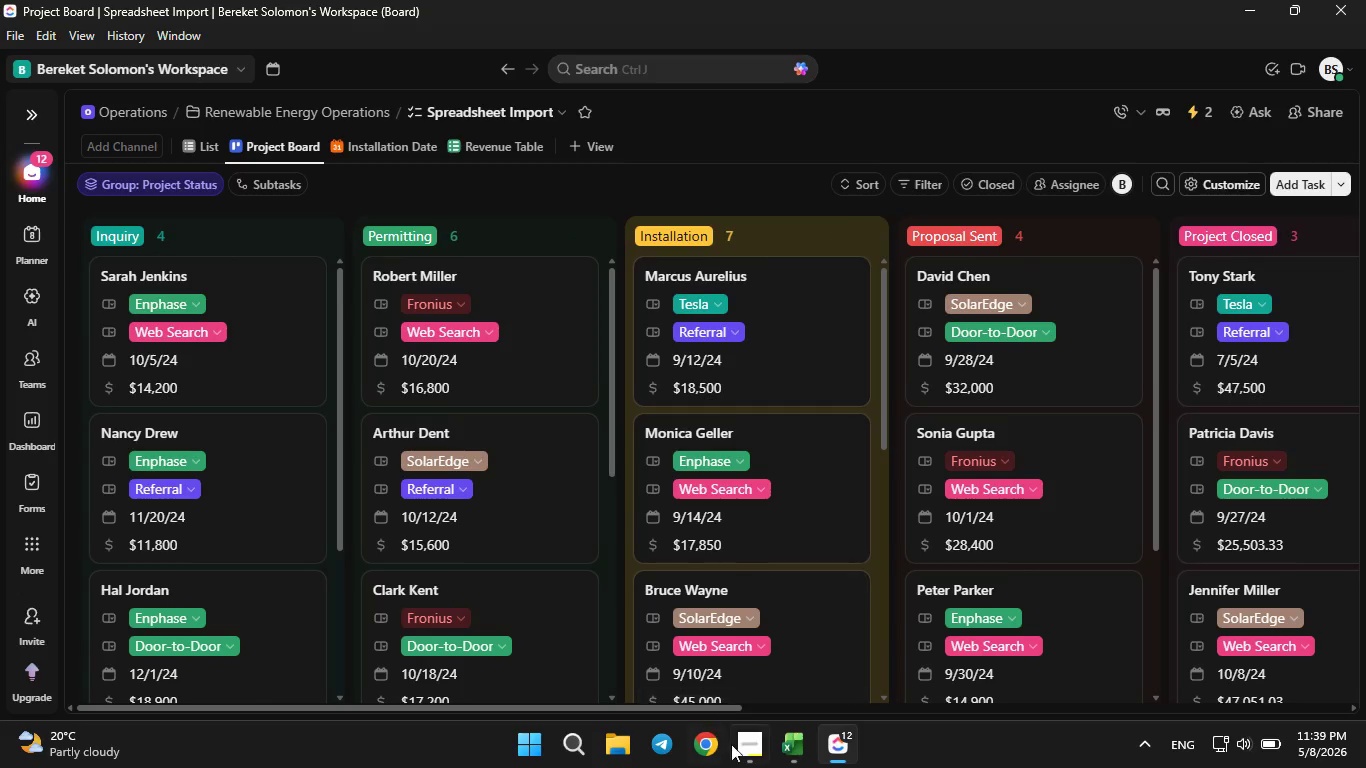 
left_click([739, 753])